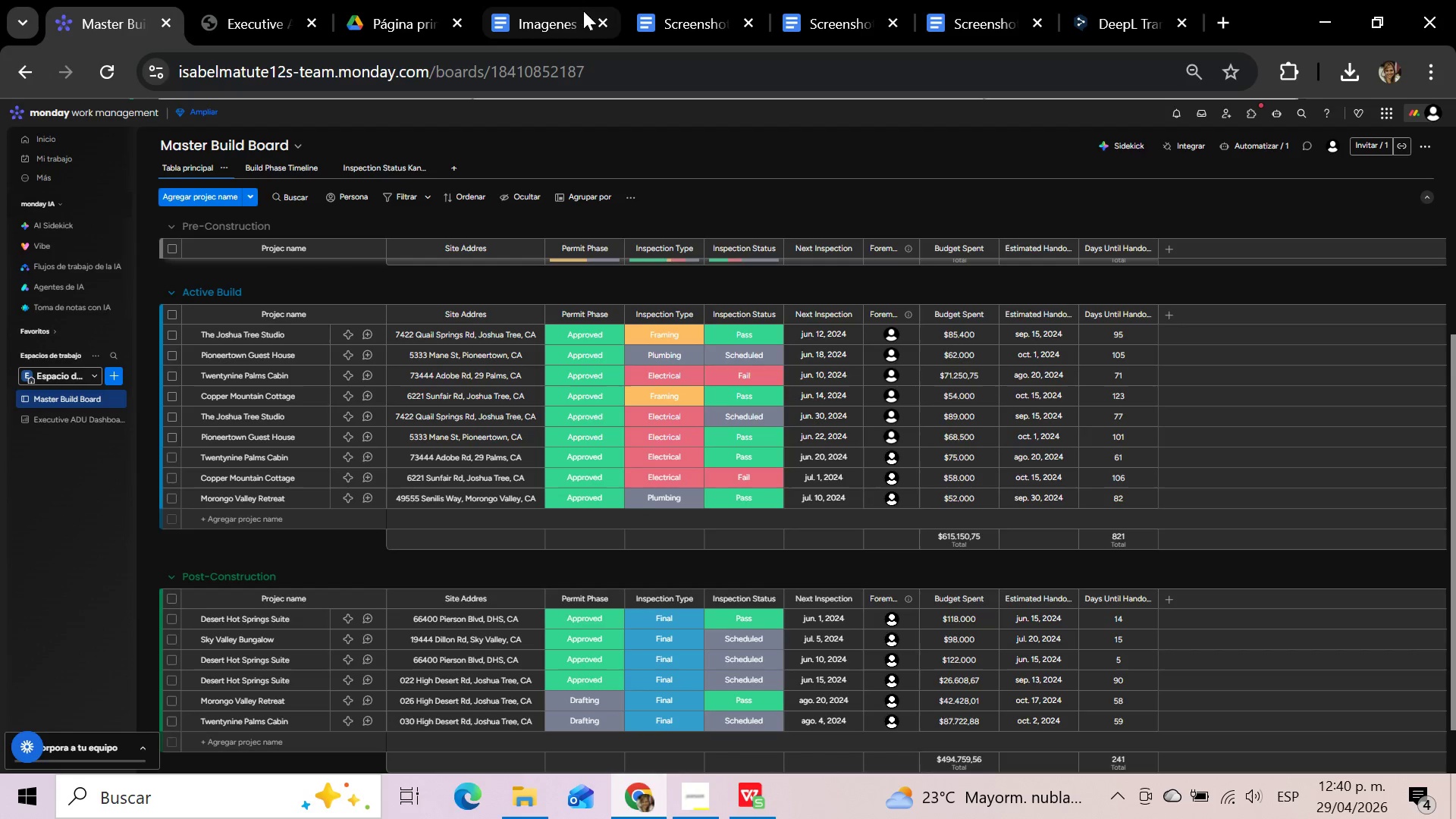 
left_click([573, 1])
 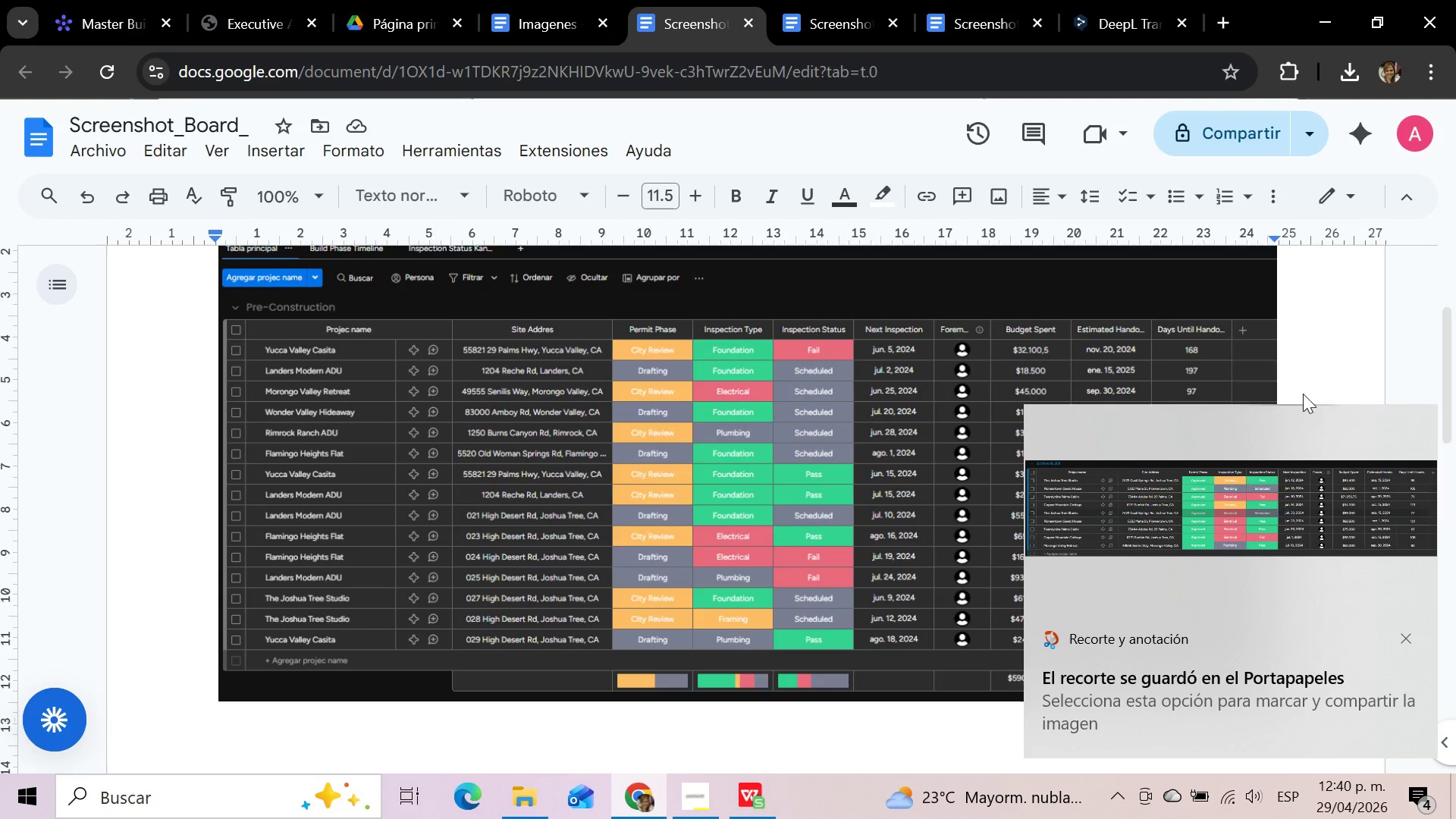 
left_click([1404, 639])
 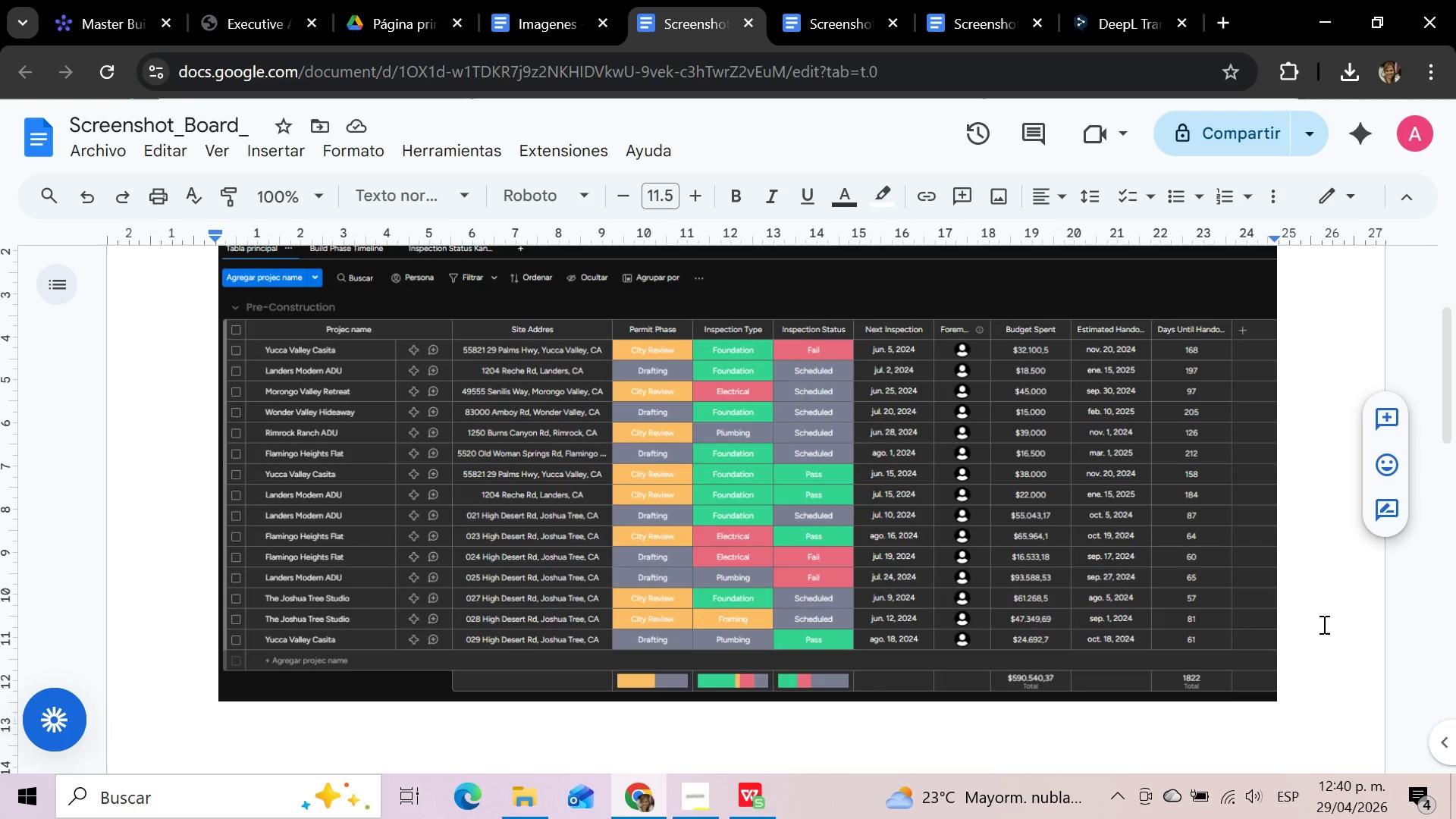 
key(Enter)
 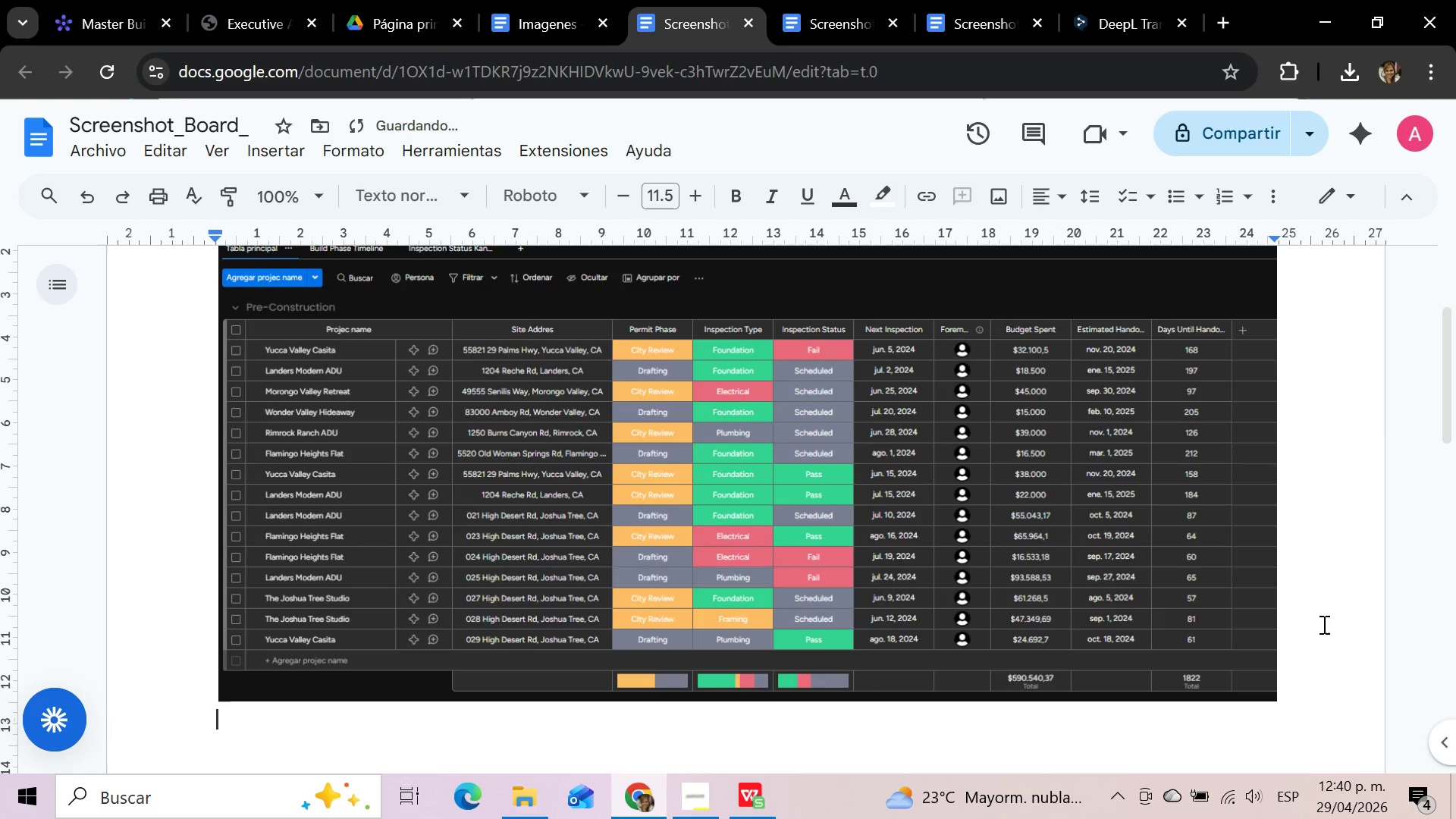 
key(Control+V)
 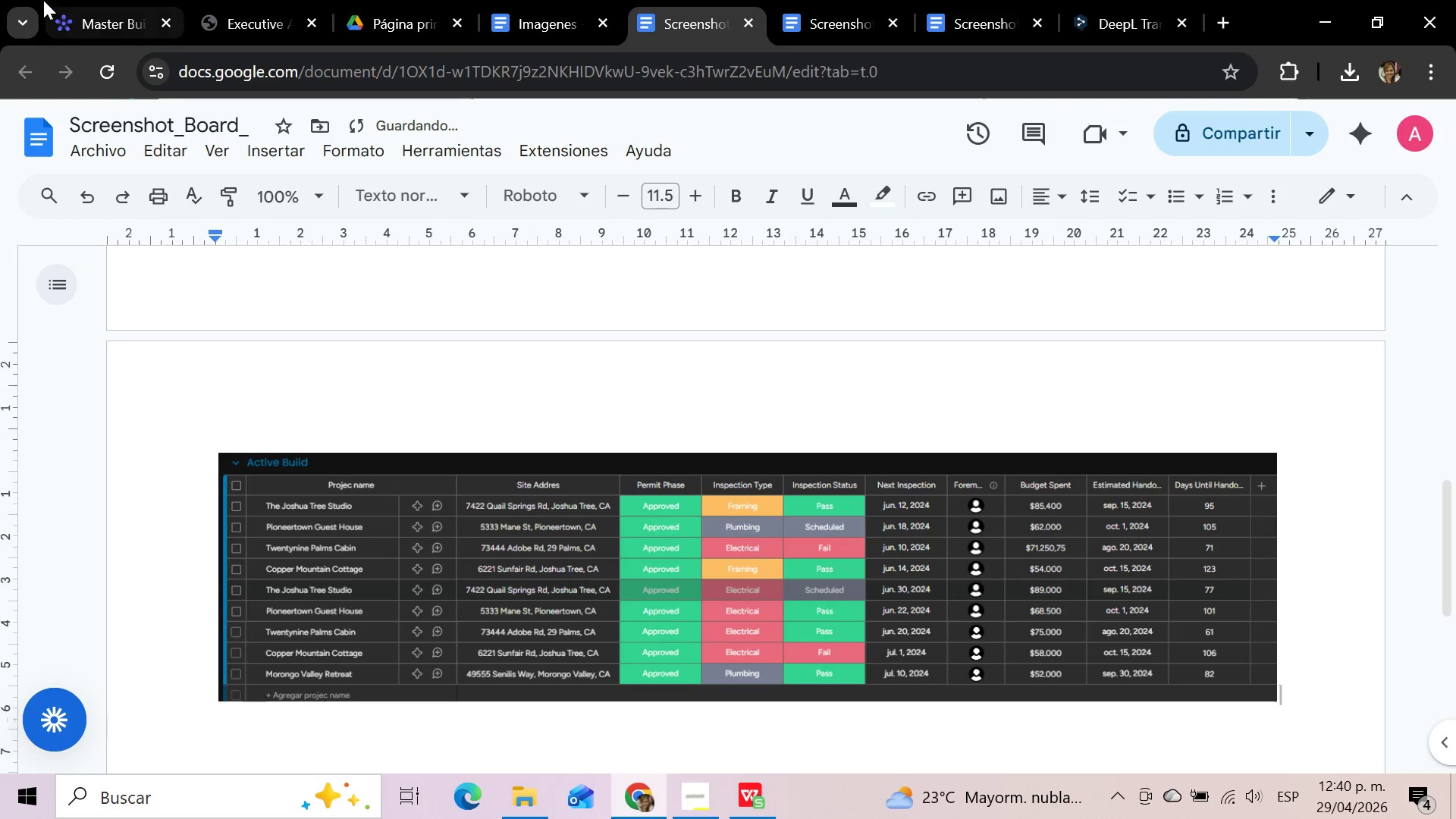 
left_click([86, 0])
 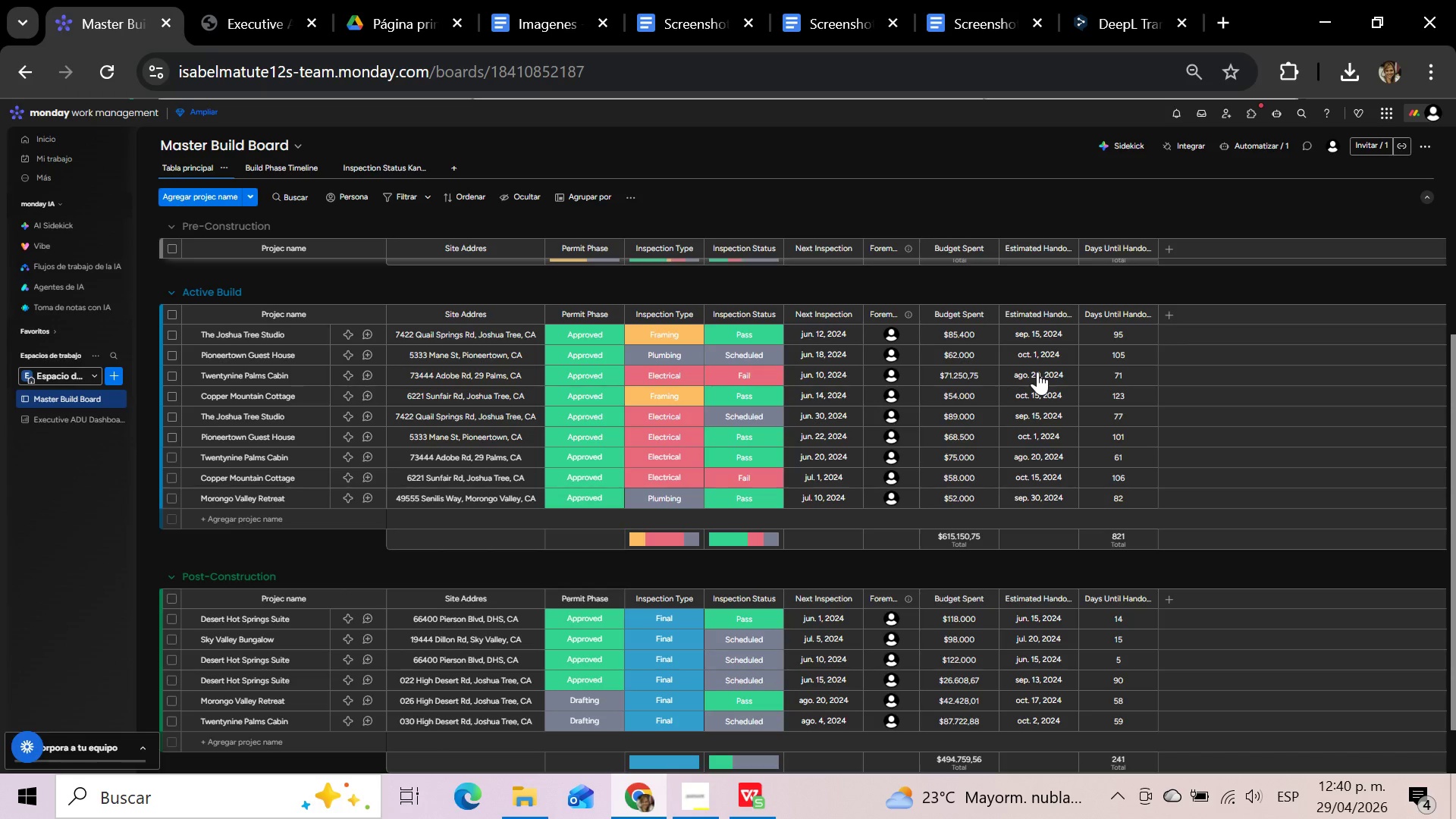 
scroll: coordinate [1037, 372], scroll_direction: down, amount: 1.0
 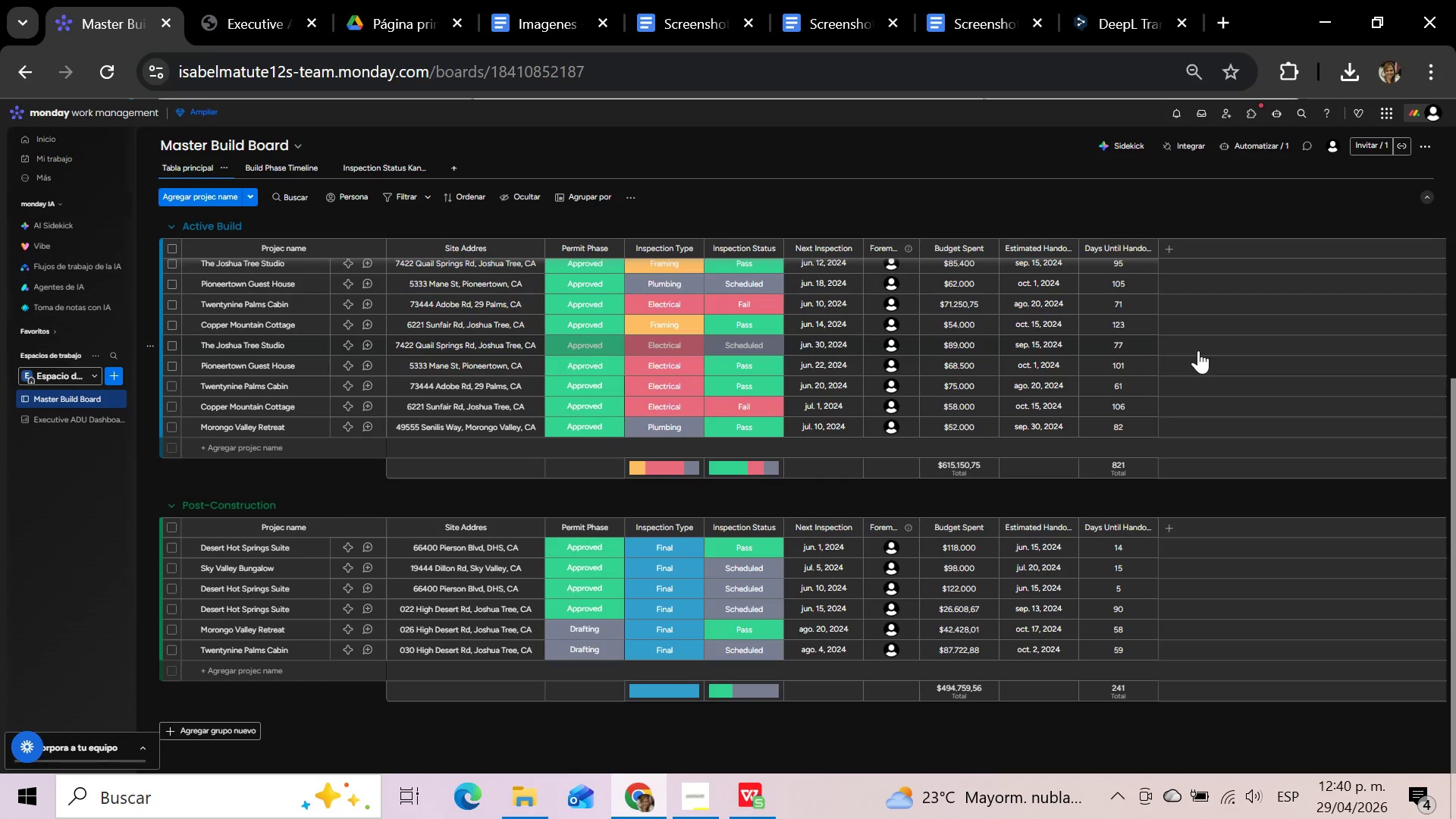 
key(Meta+Shift+S)
 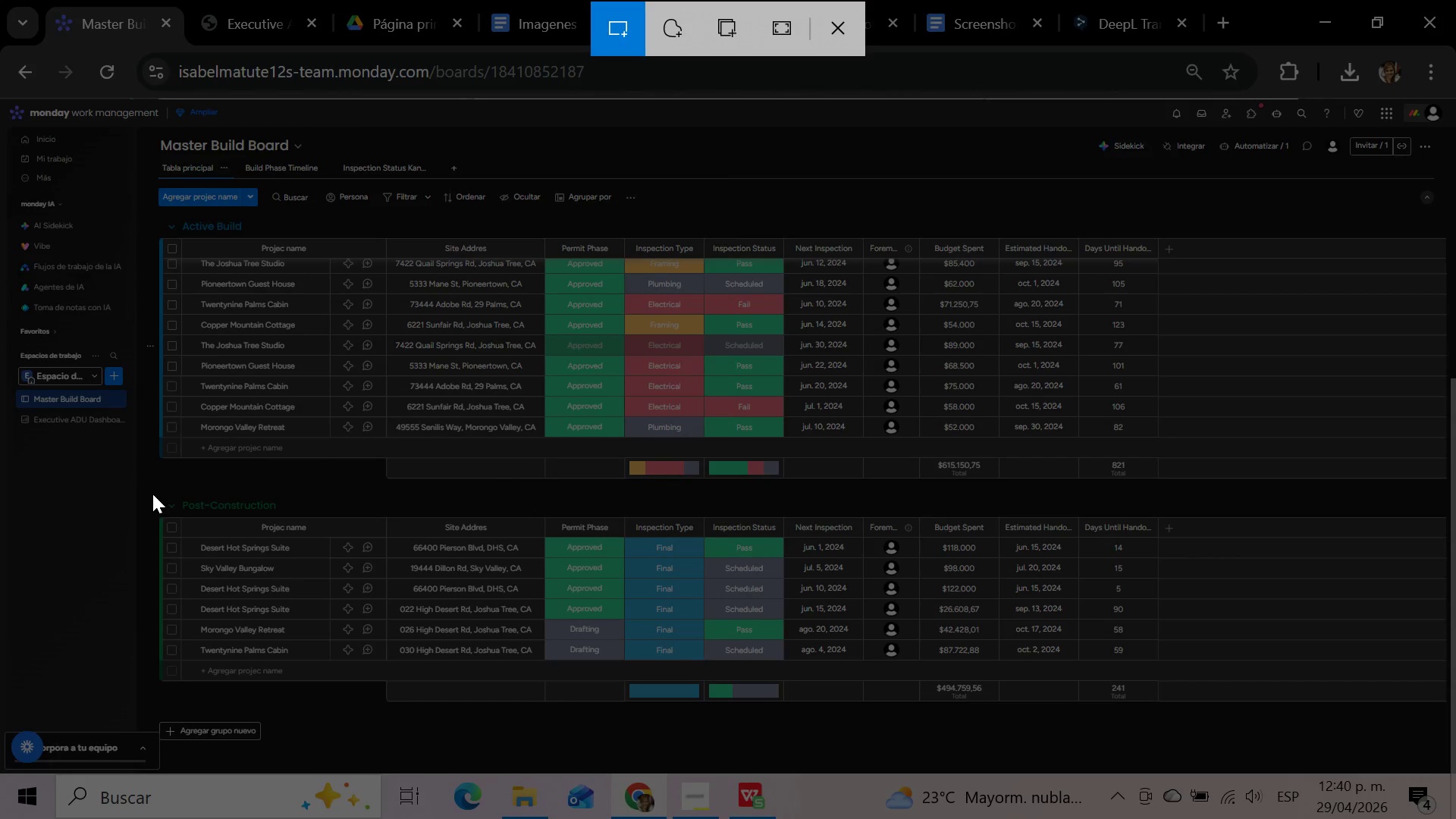 
left_click_drag(start_coordinate=[154, 489], to_coordinate=[1180, 708])
 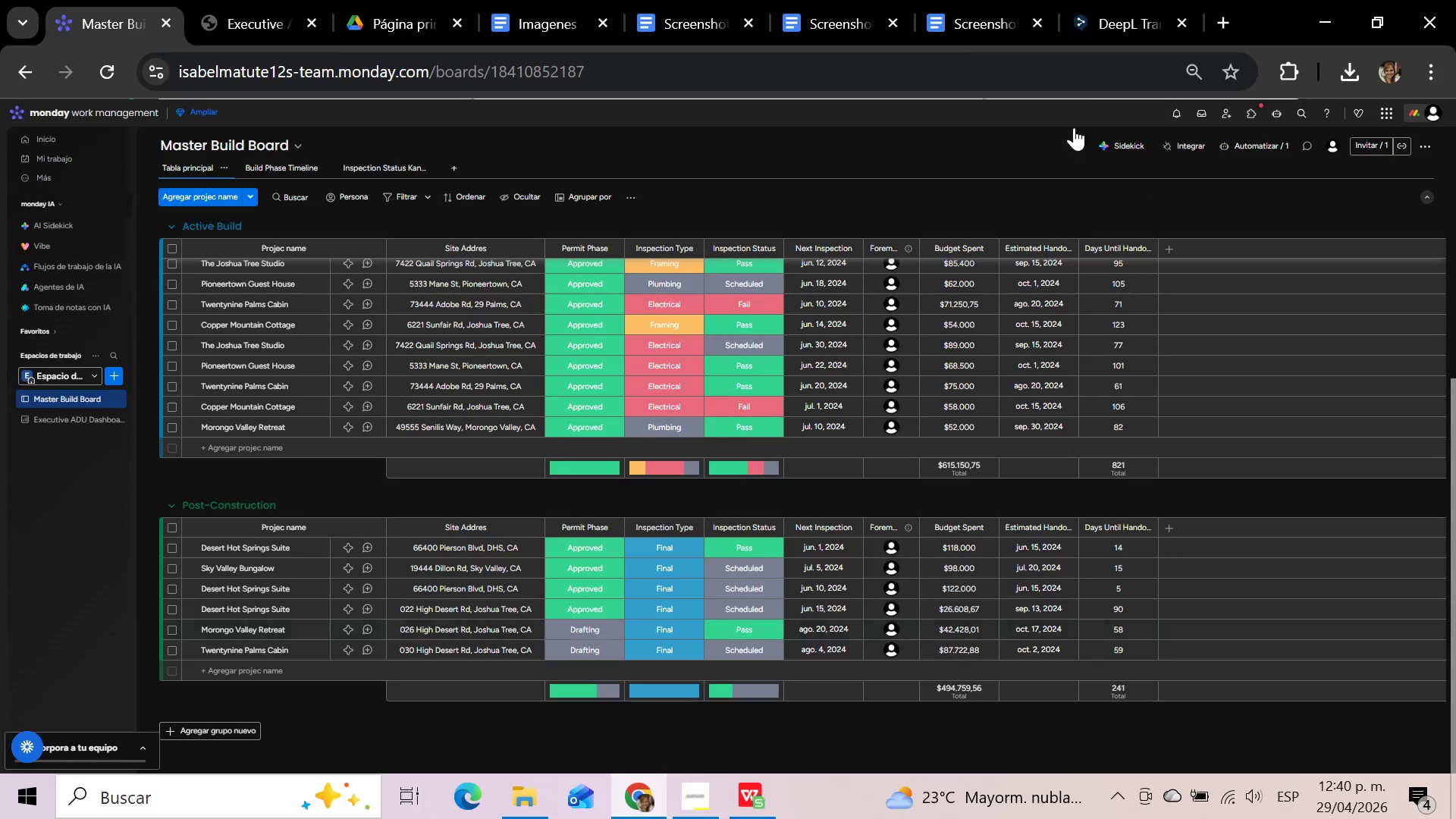 
left_click([679, 0])
 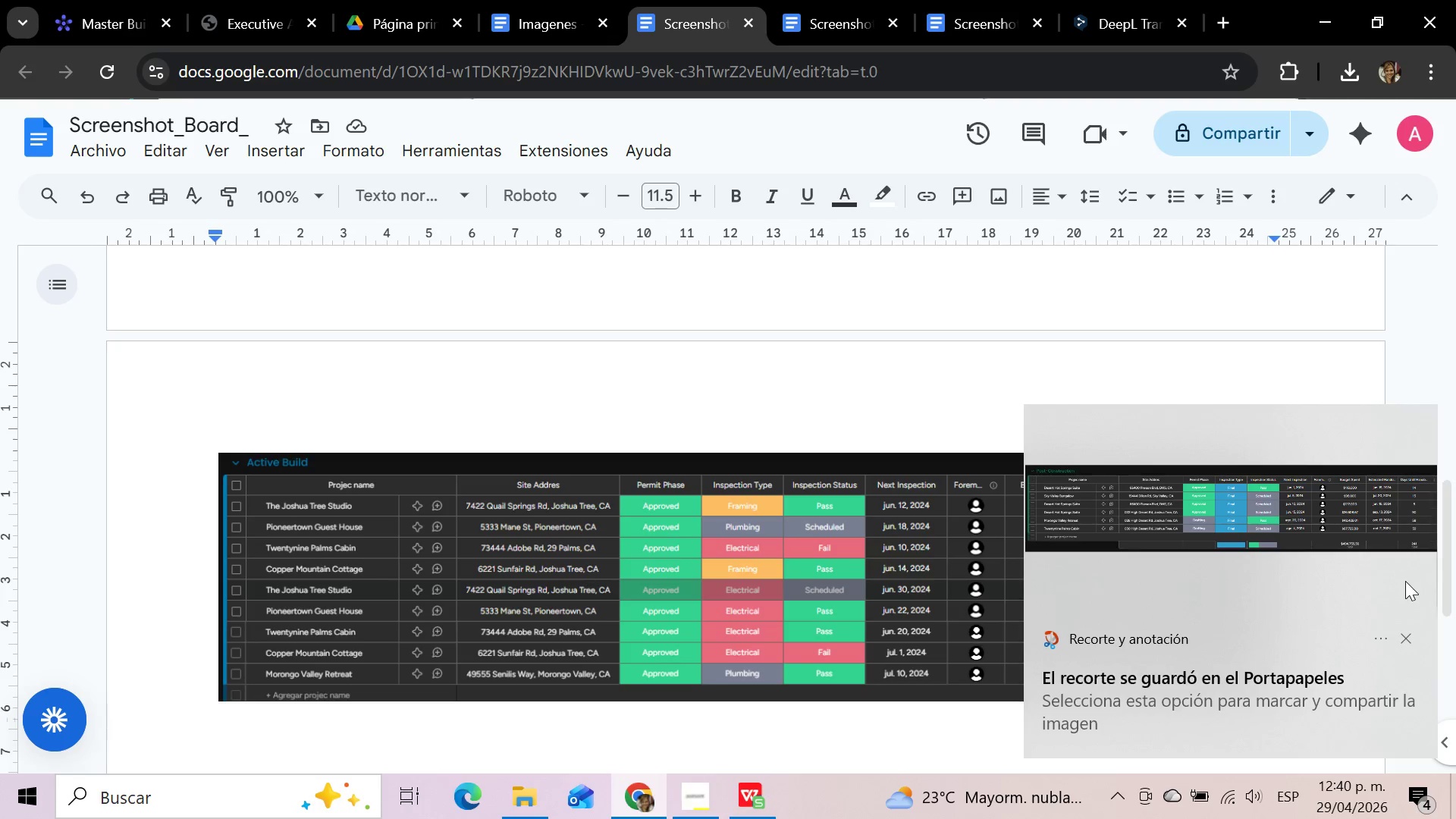 
left_click([1409, 635])
 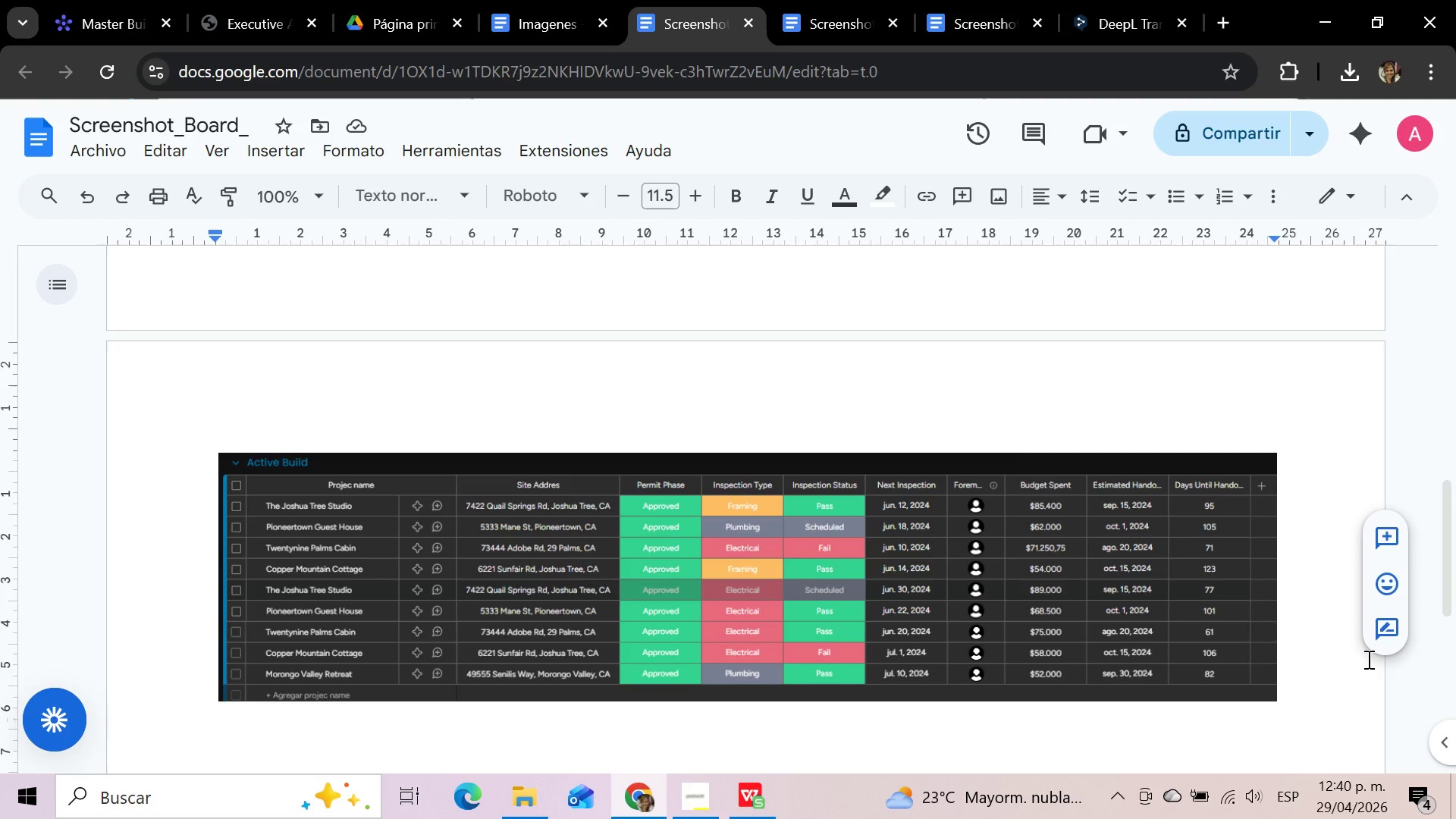 
key(Enter)
 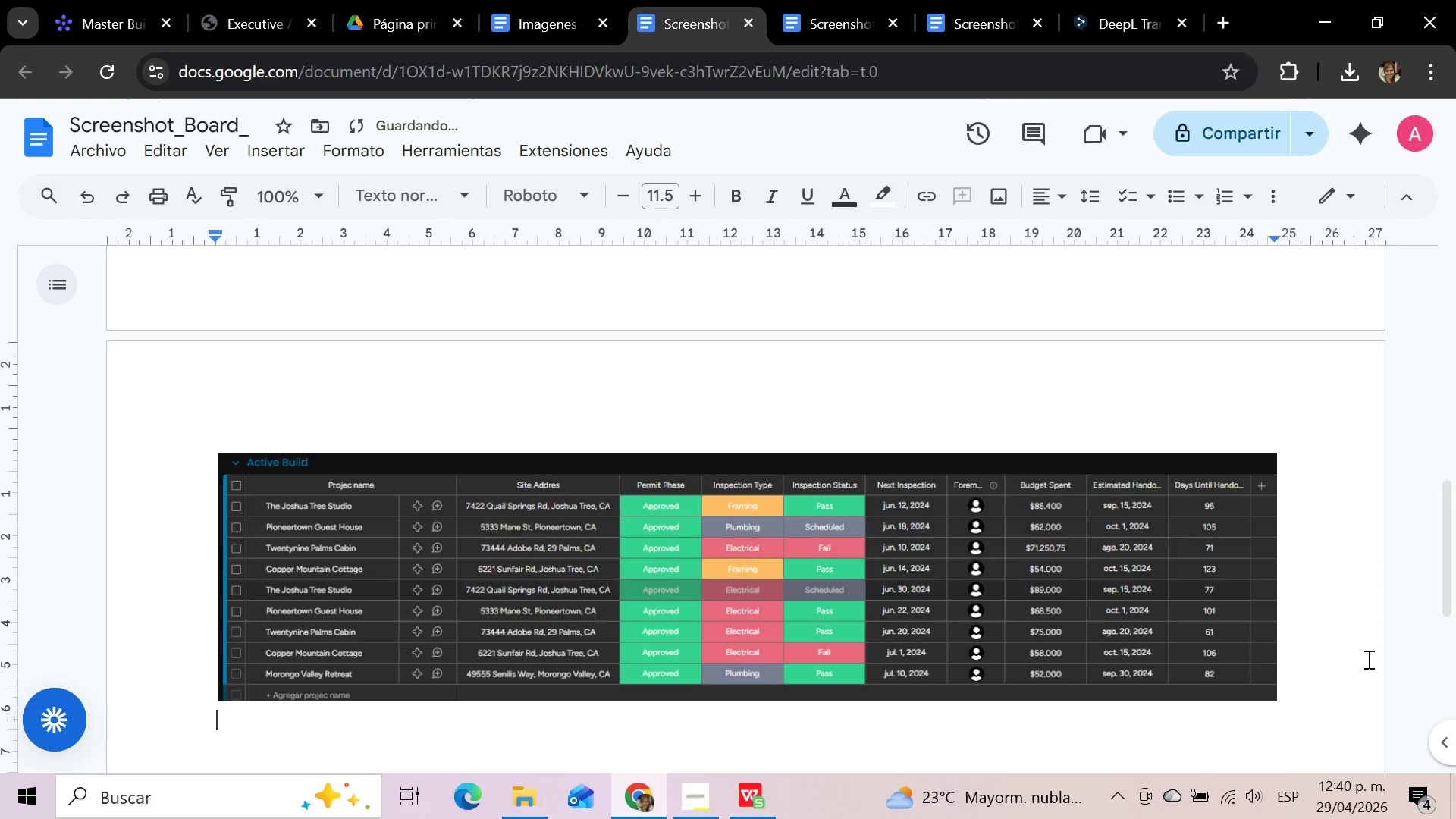 
key(Control+V)
 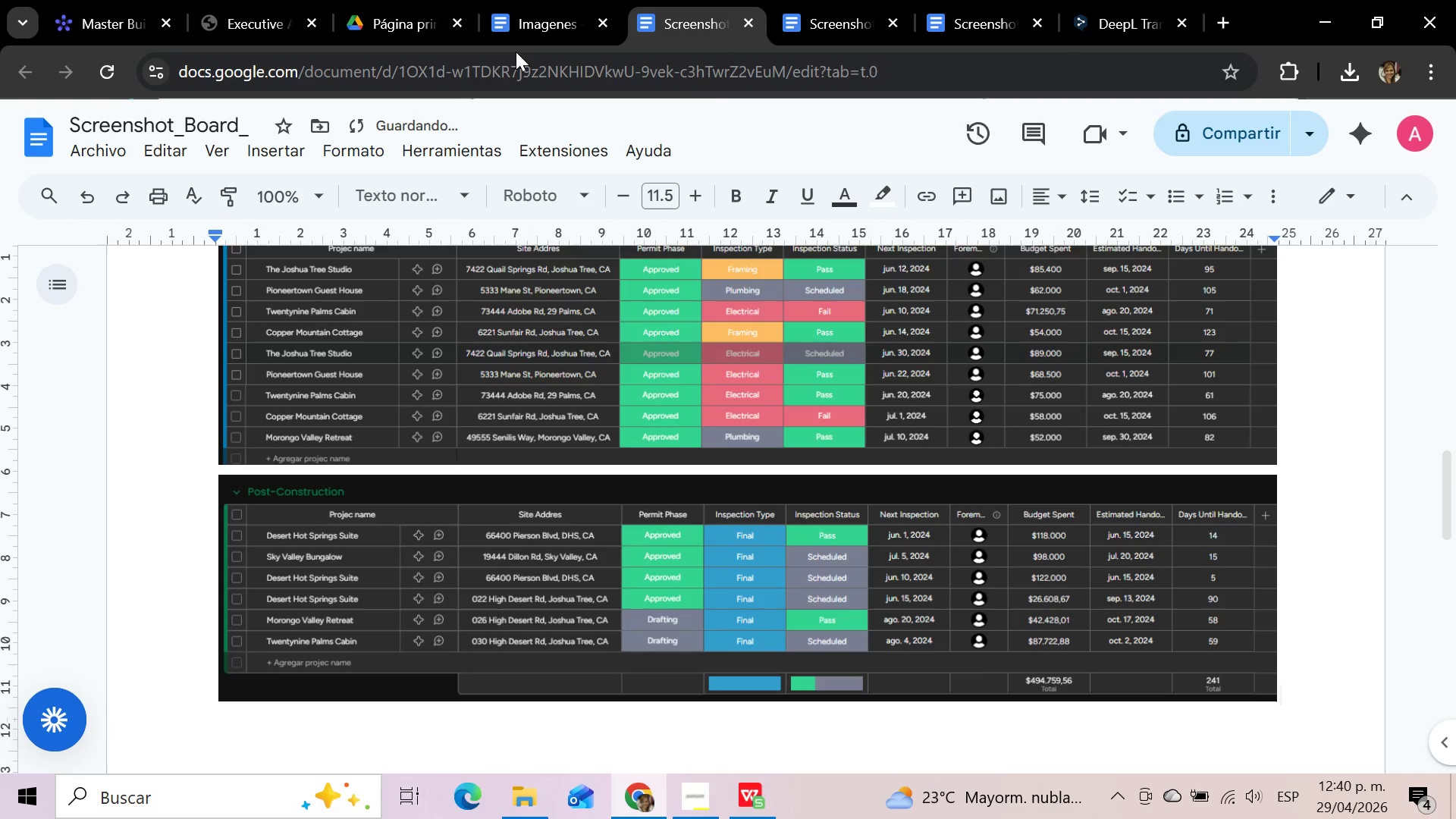 
left_click([117, 0])
 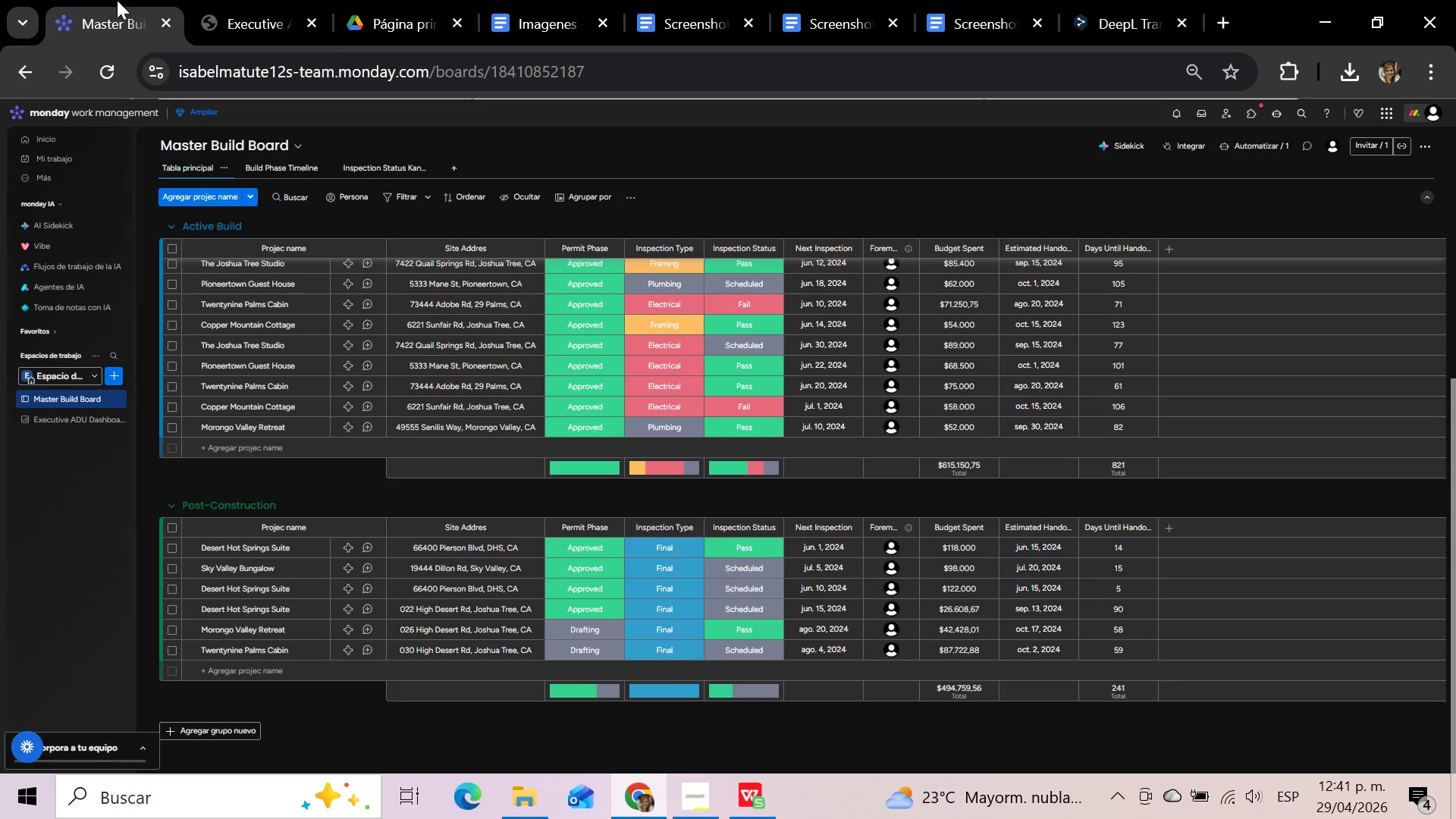 
wait(28.55)
 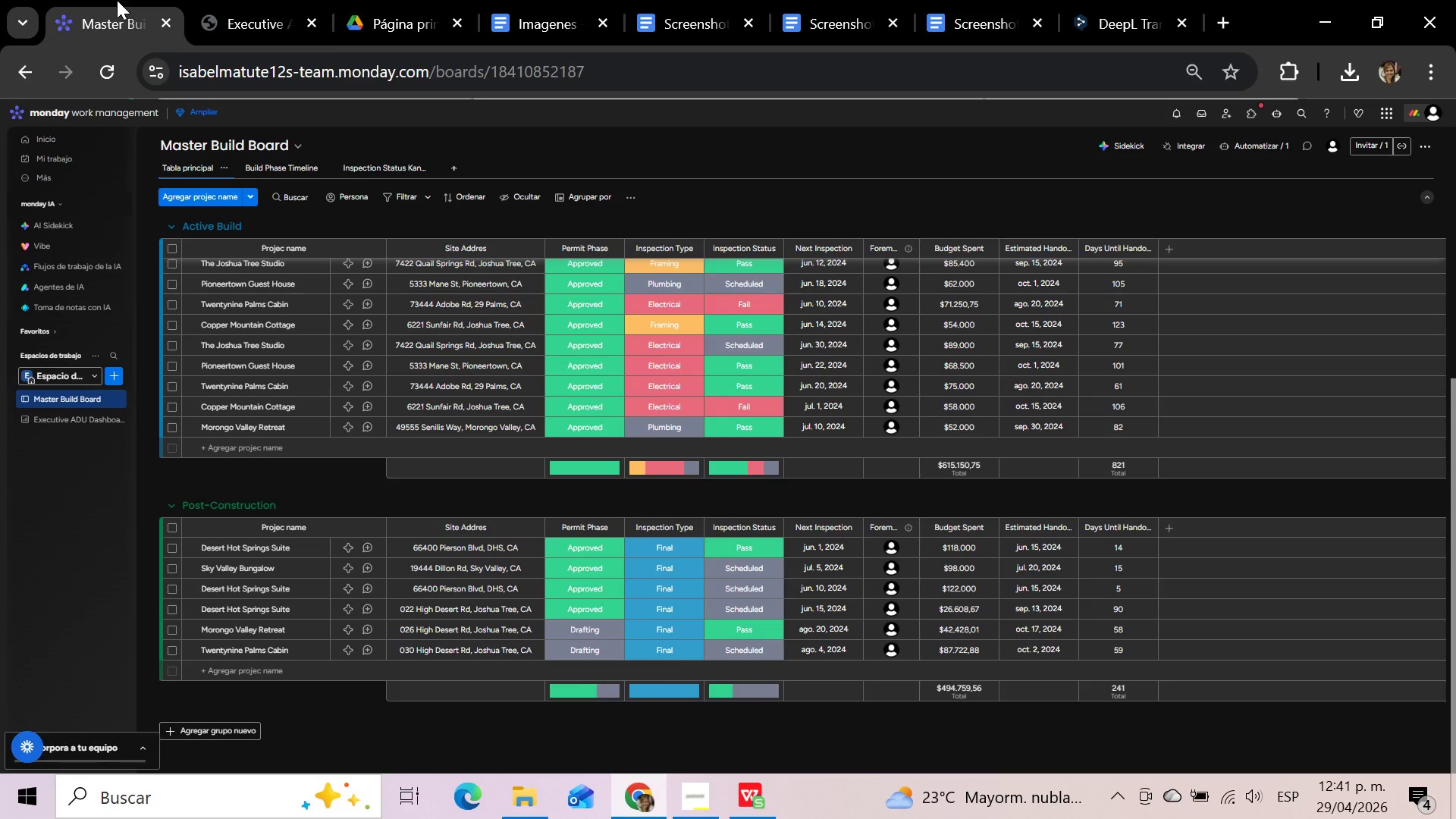 
left_click([1372, 589])
 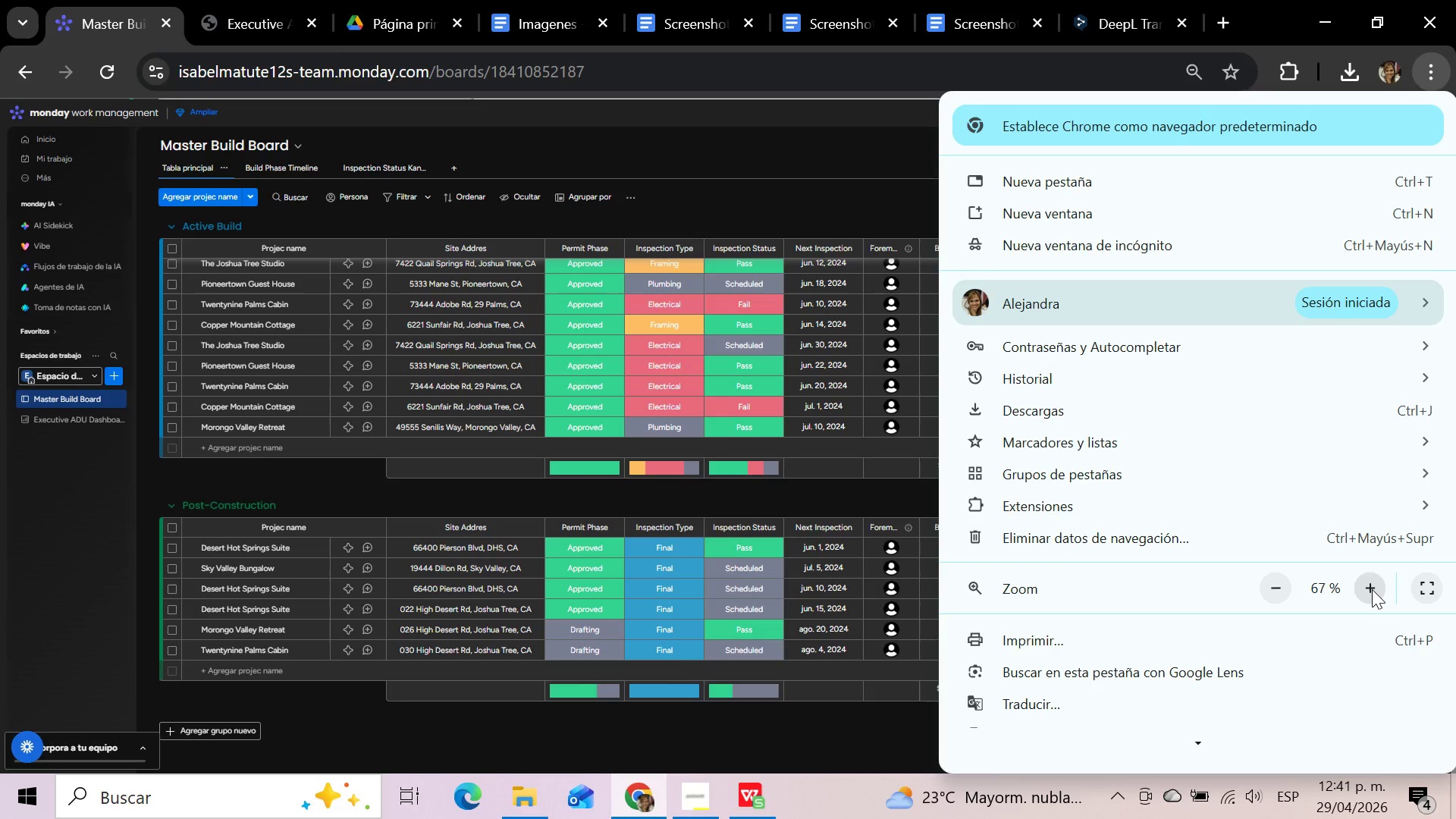 
left_click([1372, 589])
 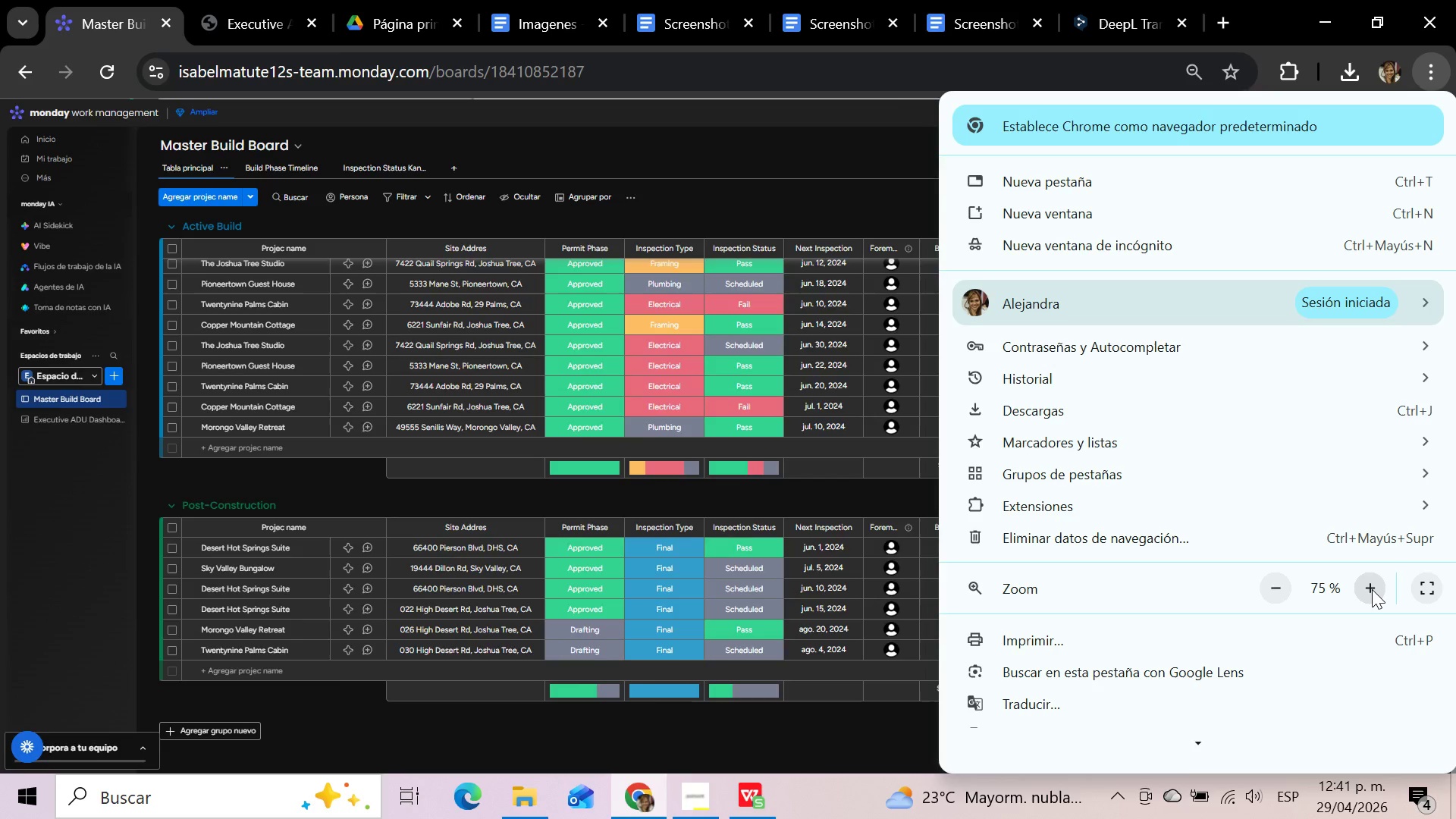 